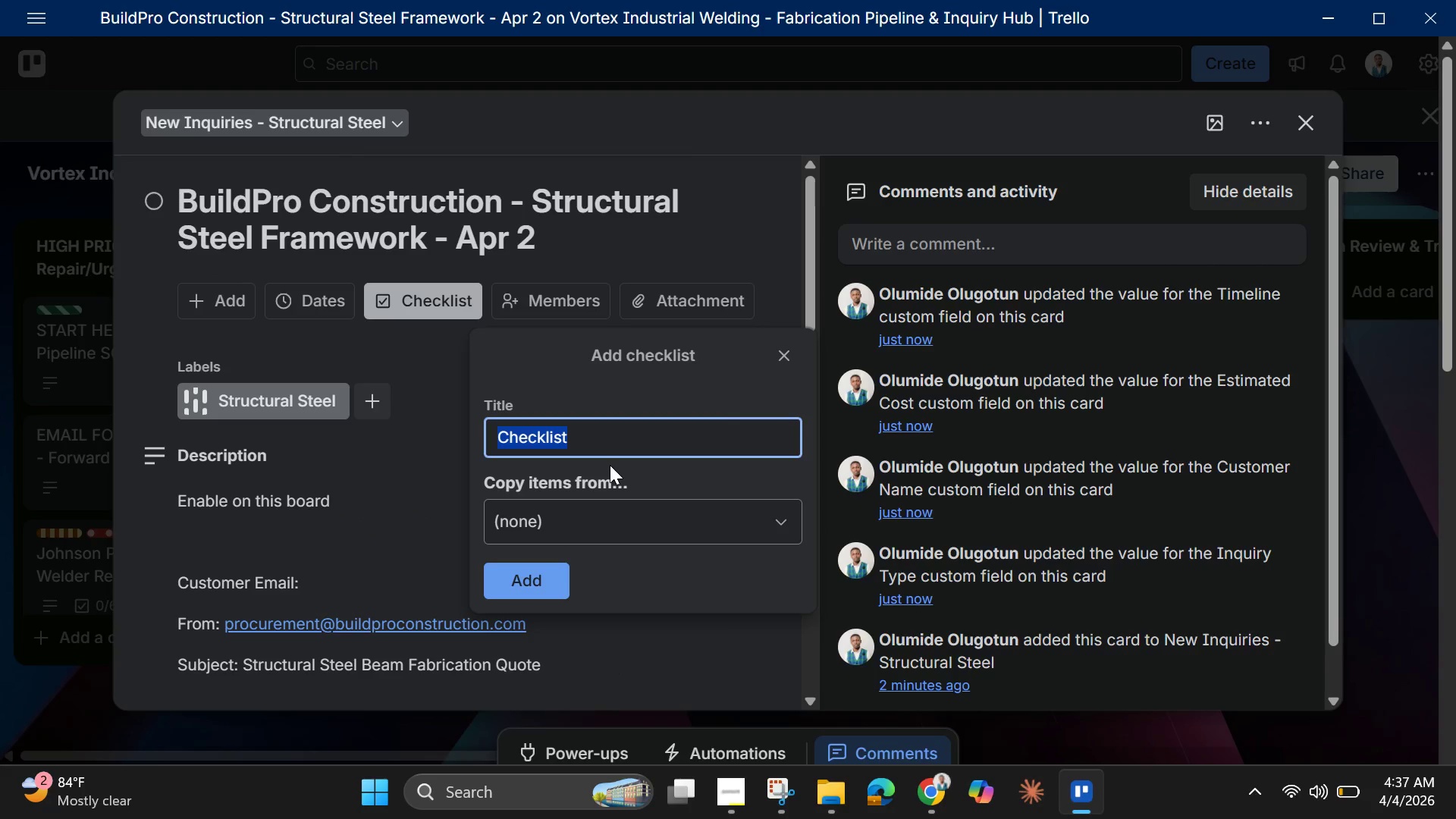 
wait(5.55)
 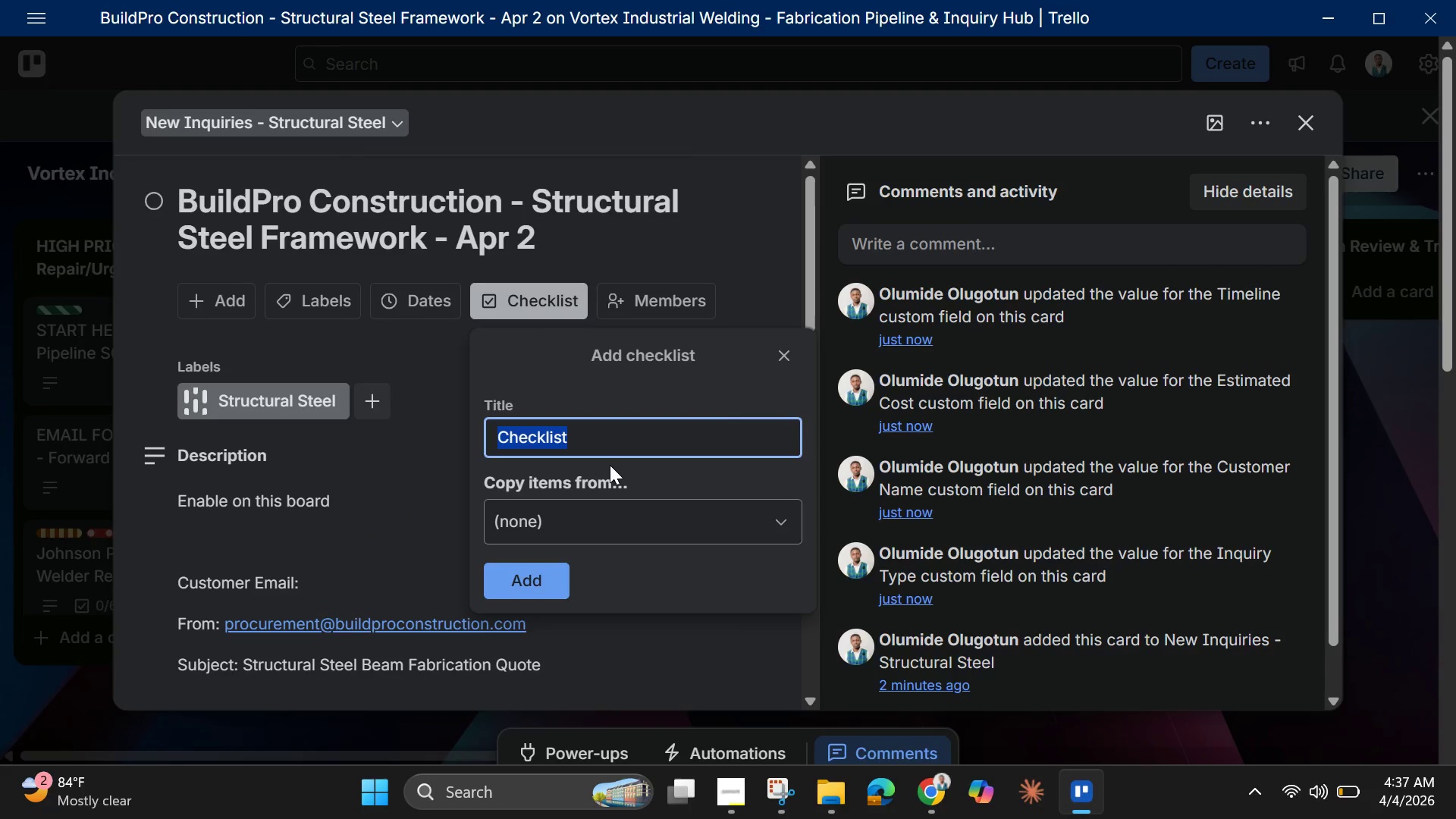 
key(Backspace)
type(Structural Project)
 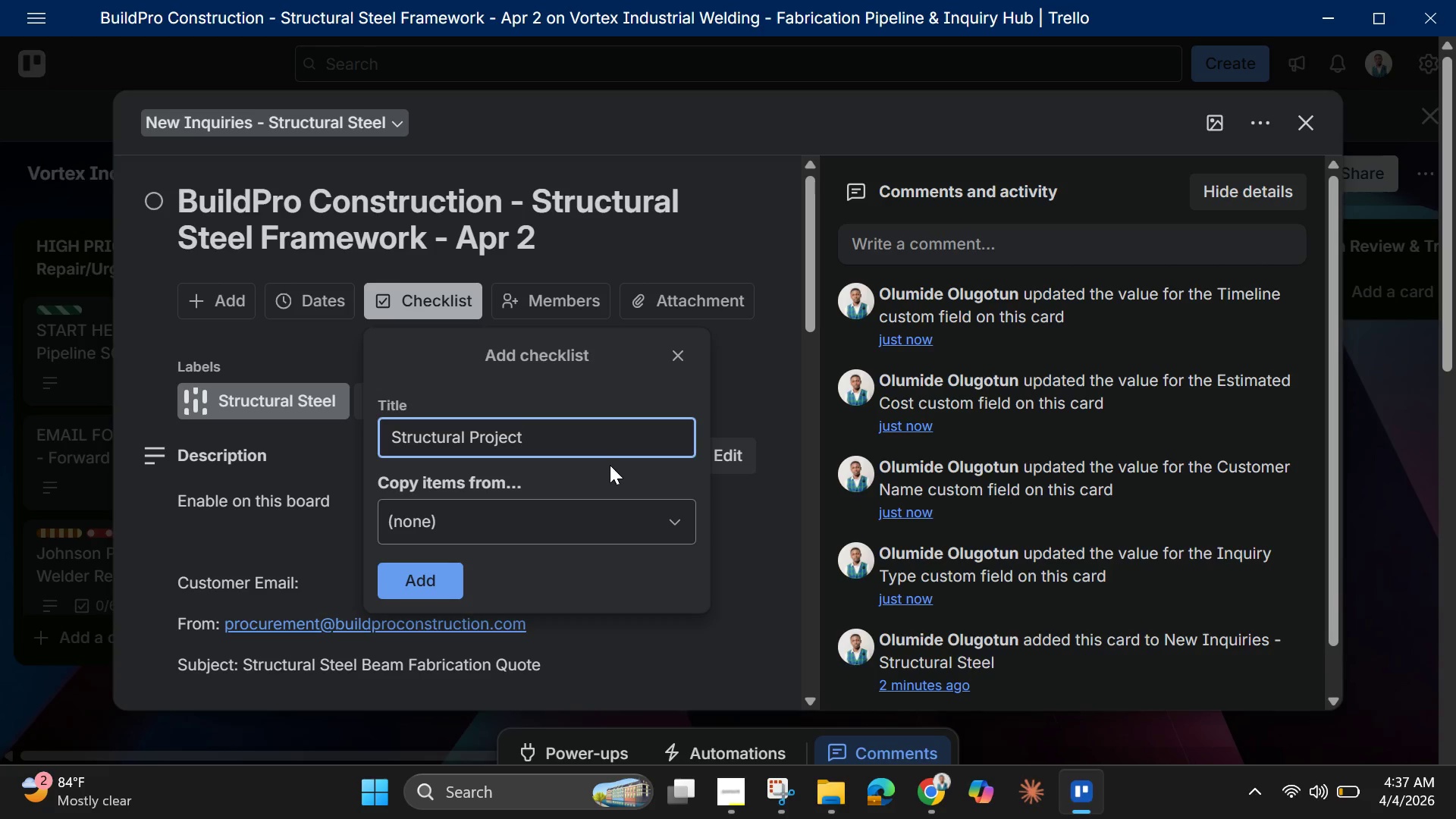 
key(Enter)
 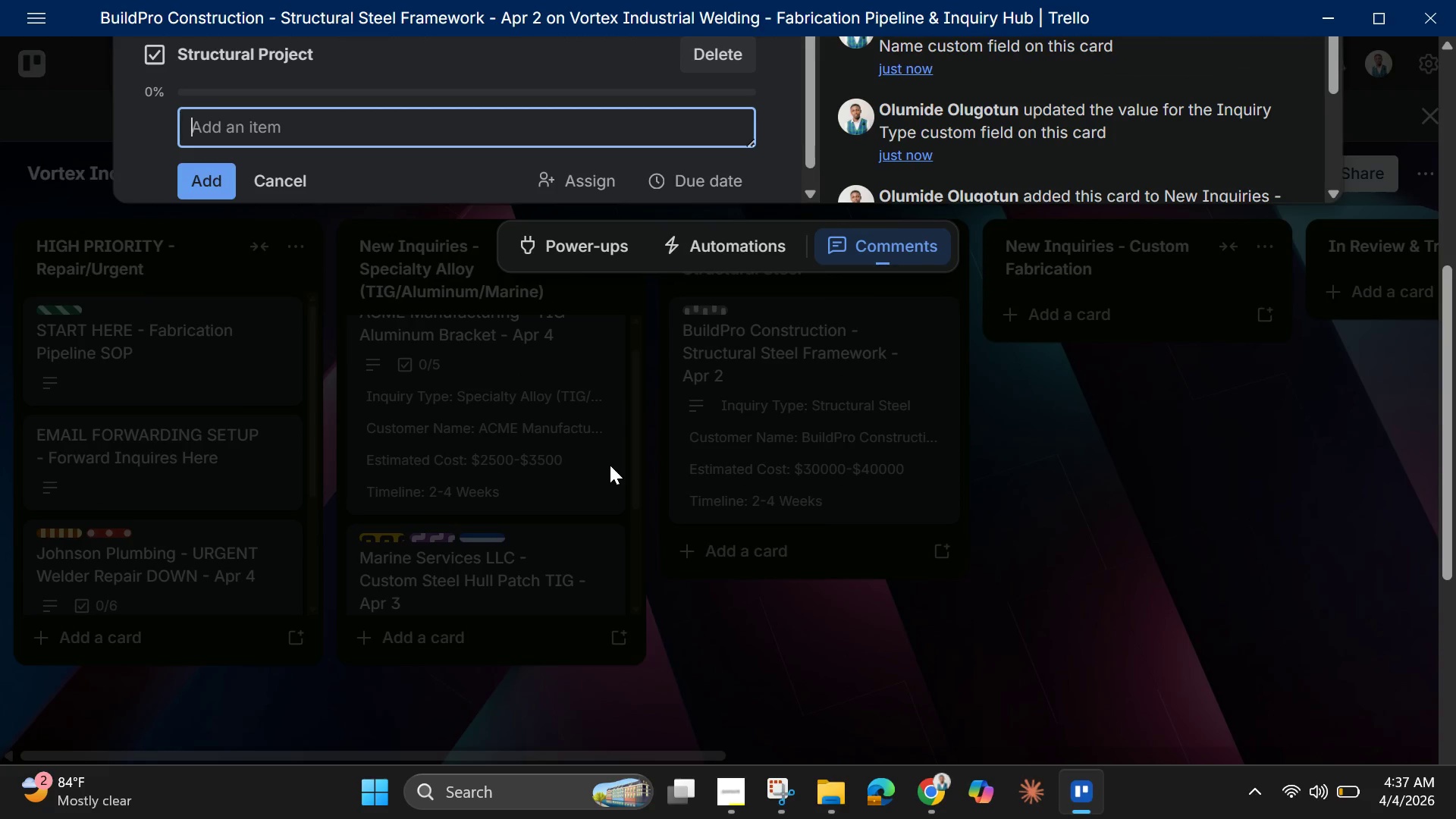 
type(Engineer spec sheet reviewed)
 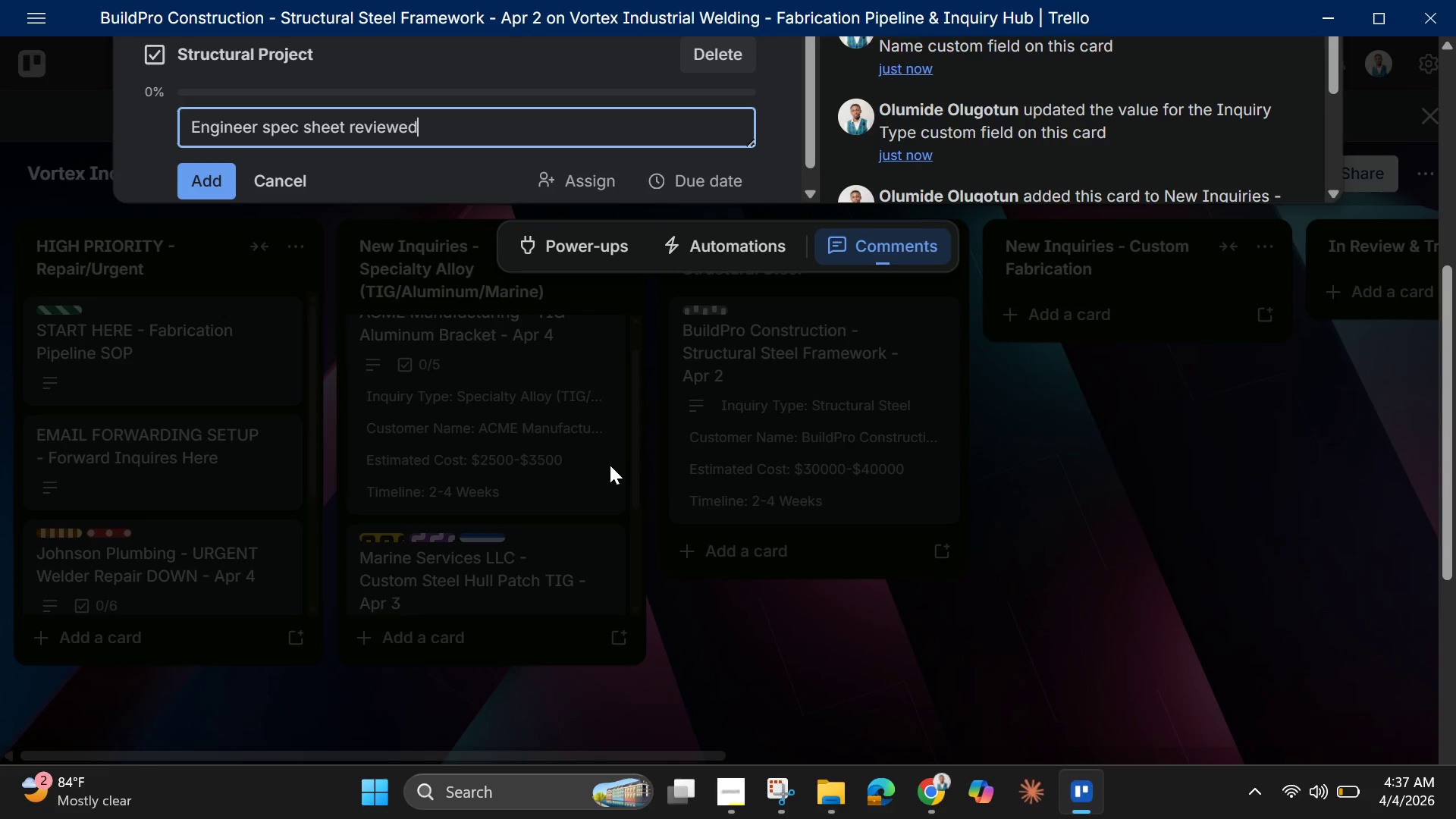 
key(Enter)
 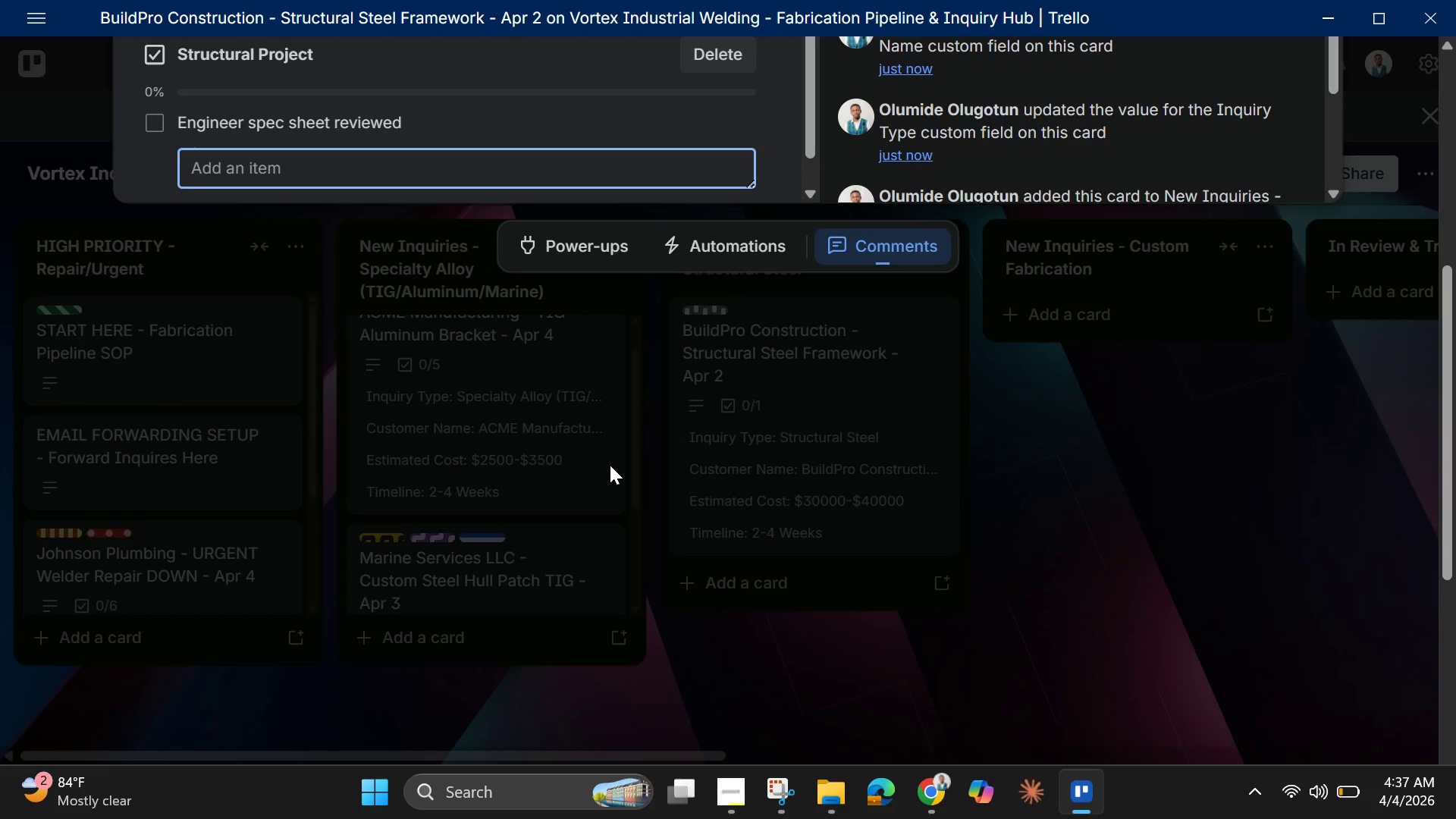 
type(Material priing )
key(Backspace)
key(Backspace)
key(Backspace)
key(Backspace)
type(cing confirmed)
 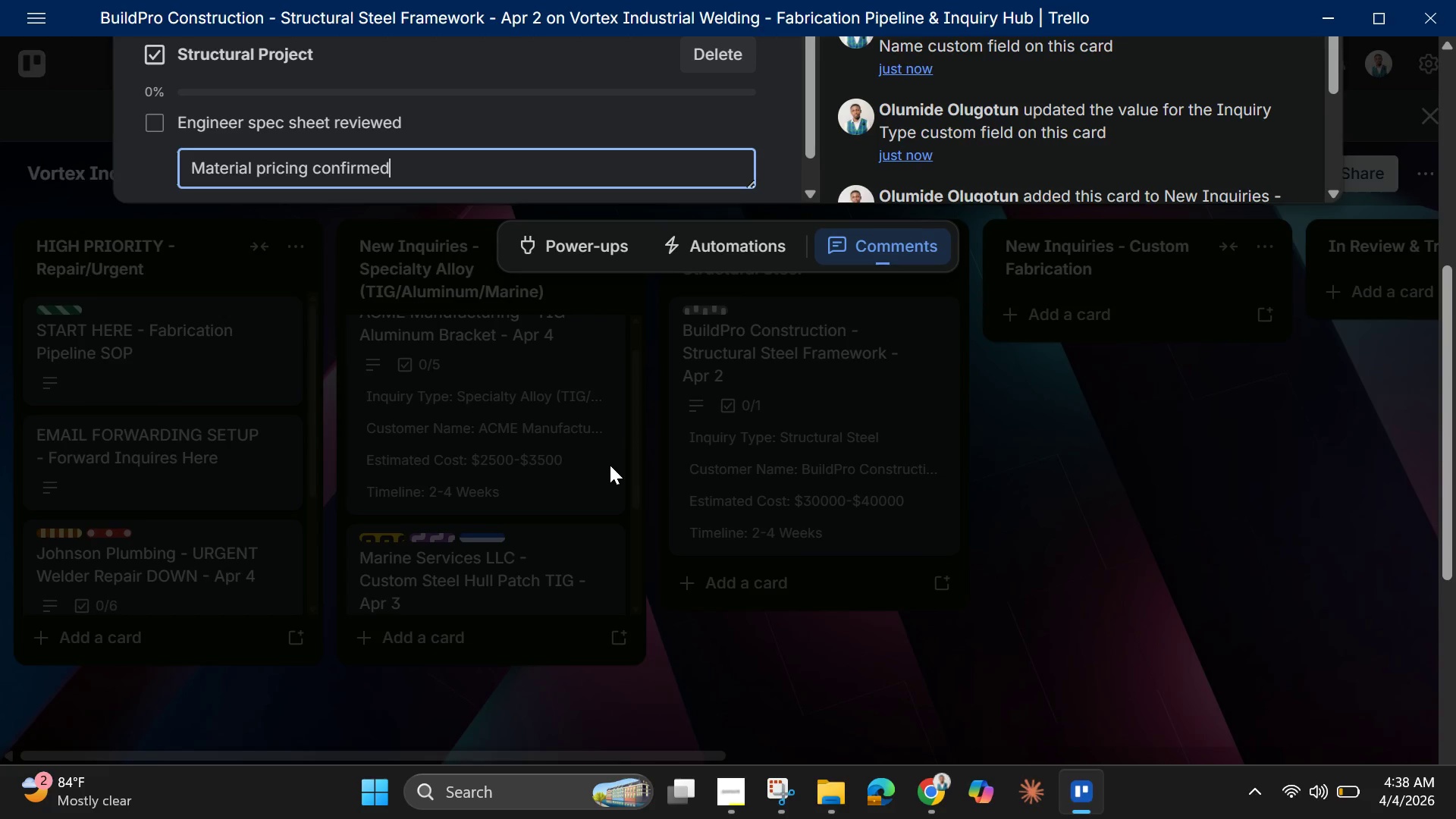 
key(Enter)
 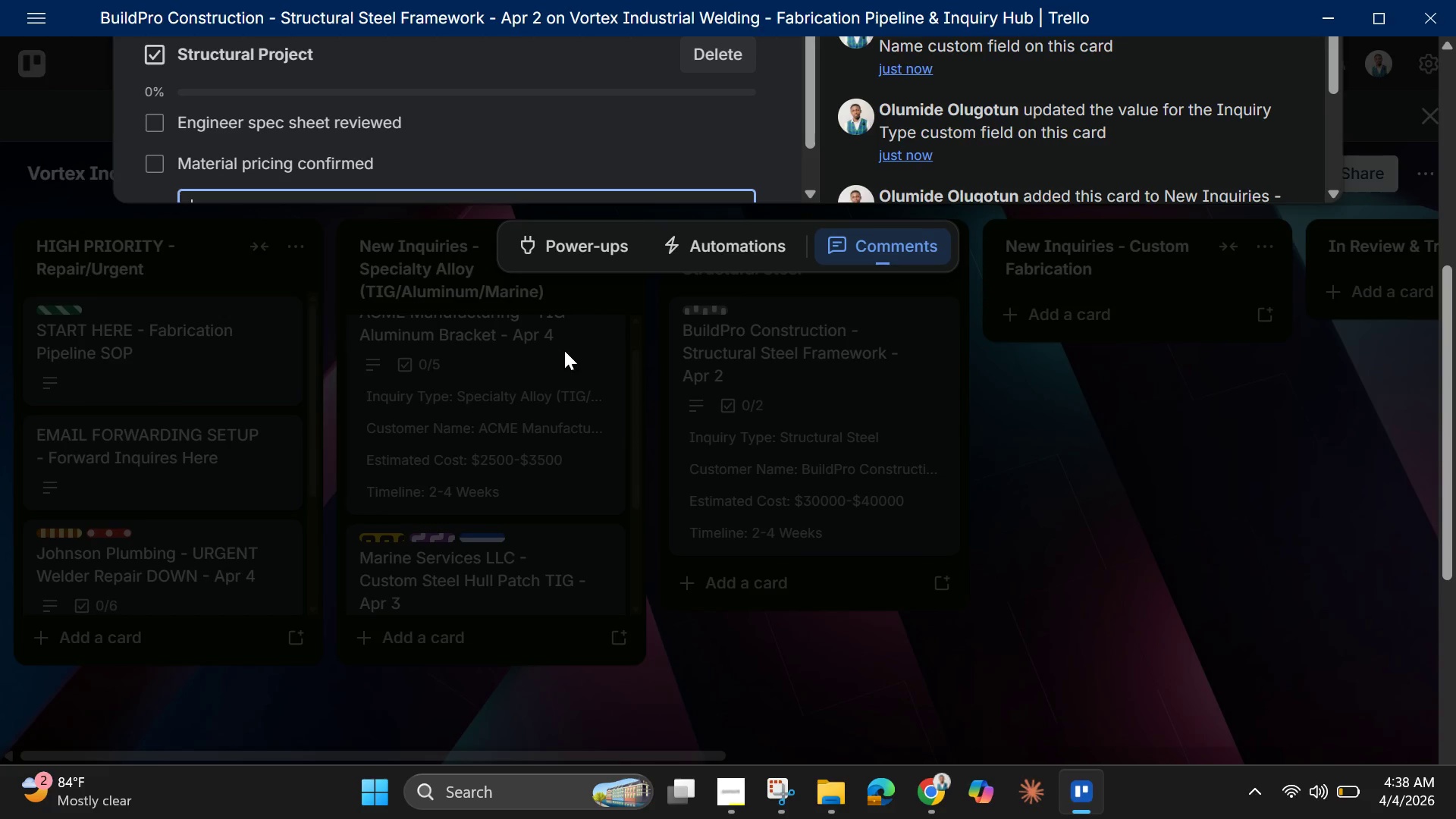 
scroll: coordinate [549, 182], scroll_direction: up, amount: 2.0
 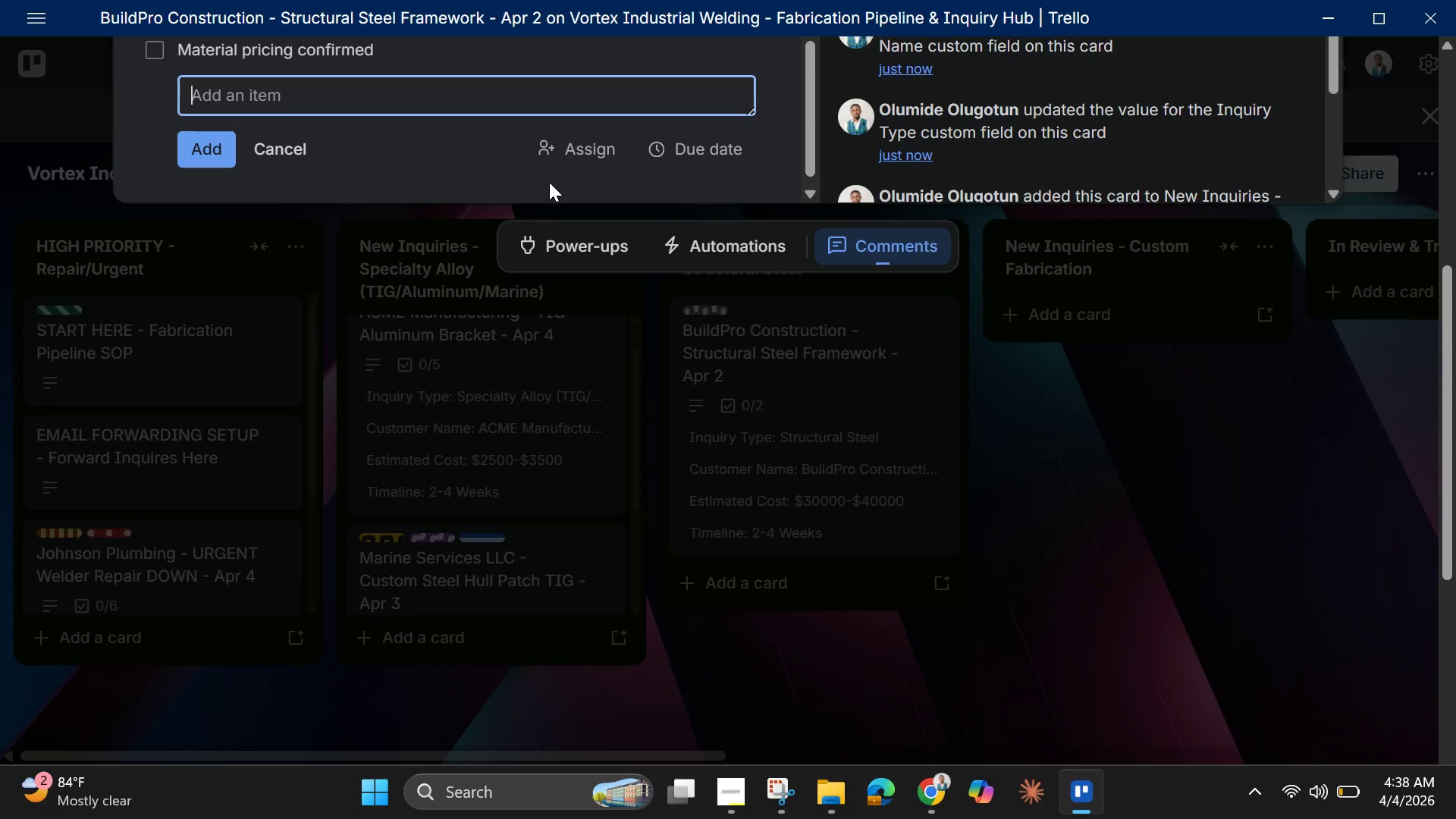 
type(Welding processs)
key(Backspace)
type( selected )
 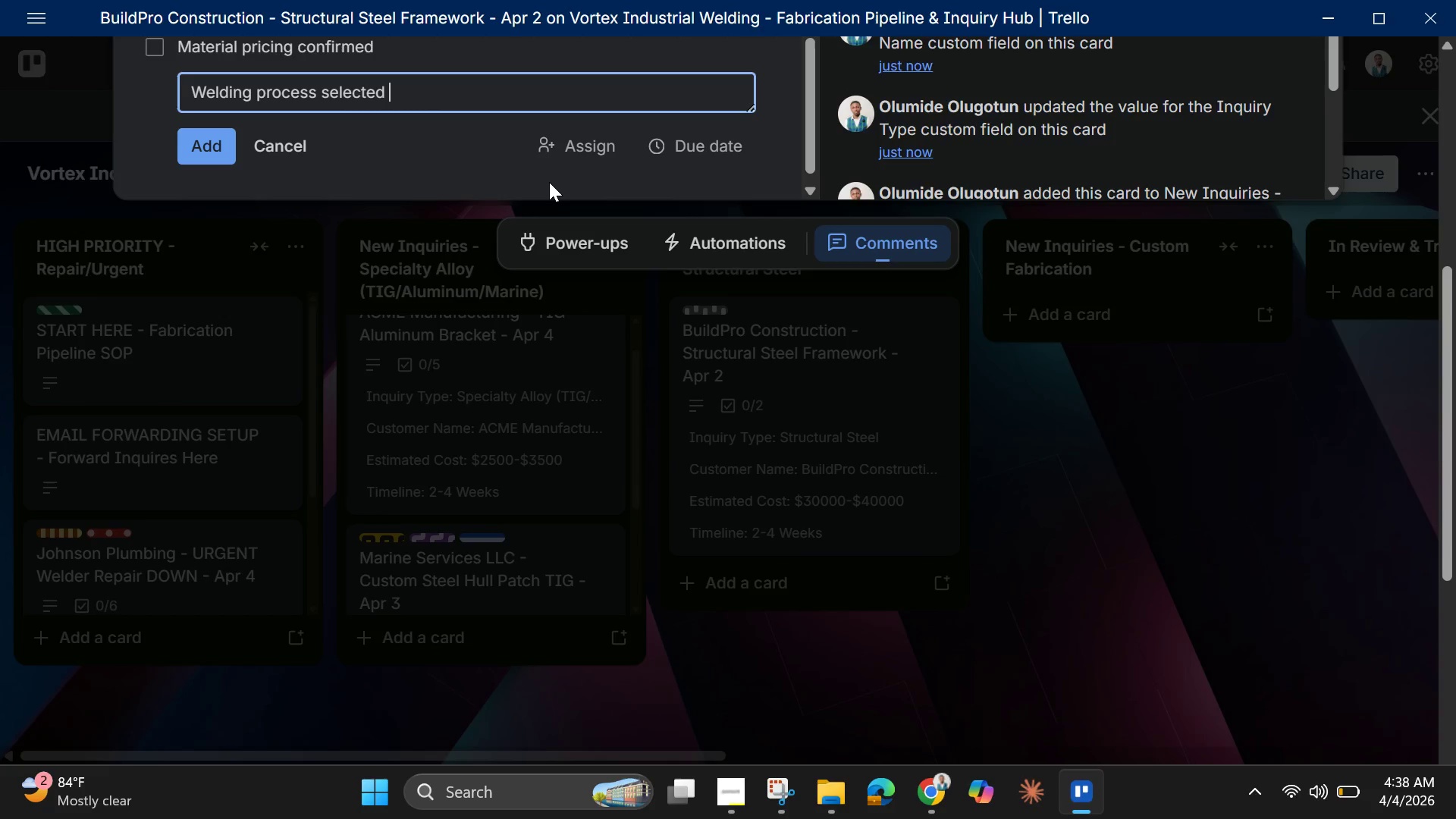 
wait(5.42)
 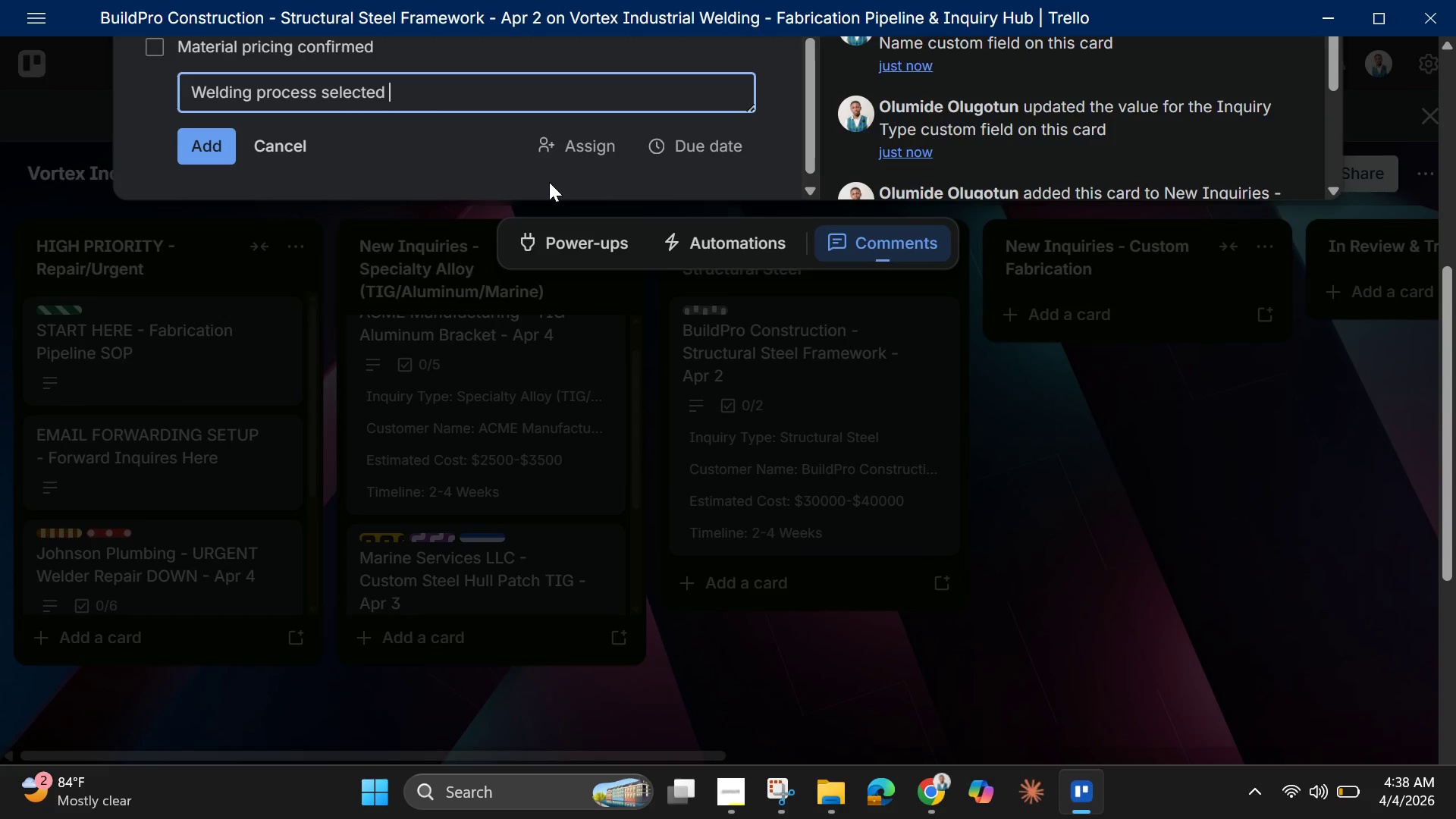 
type((MIG vs Stick))
 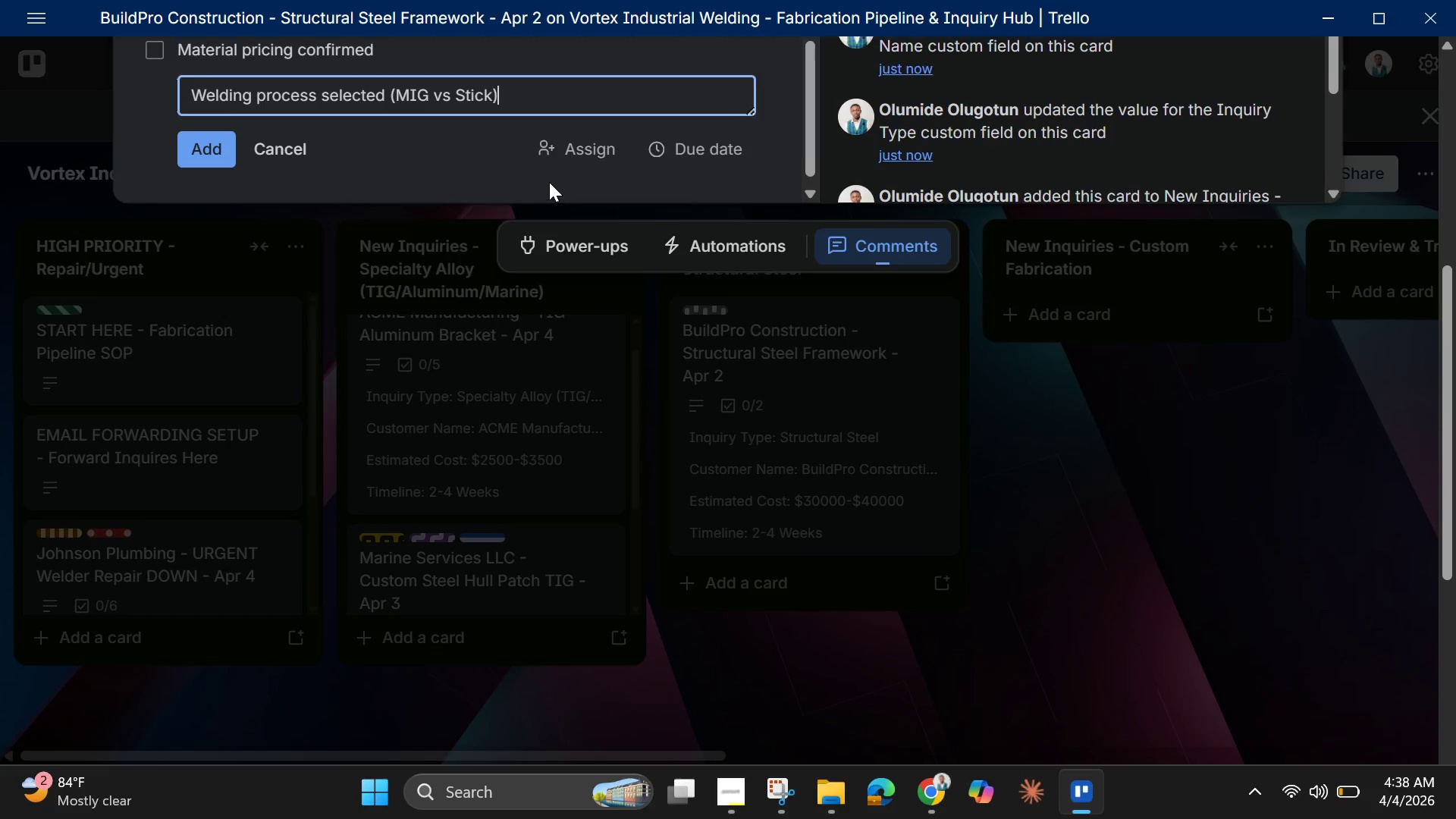 
key(Enter)
 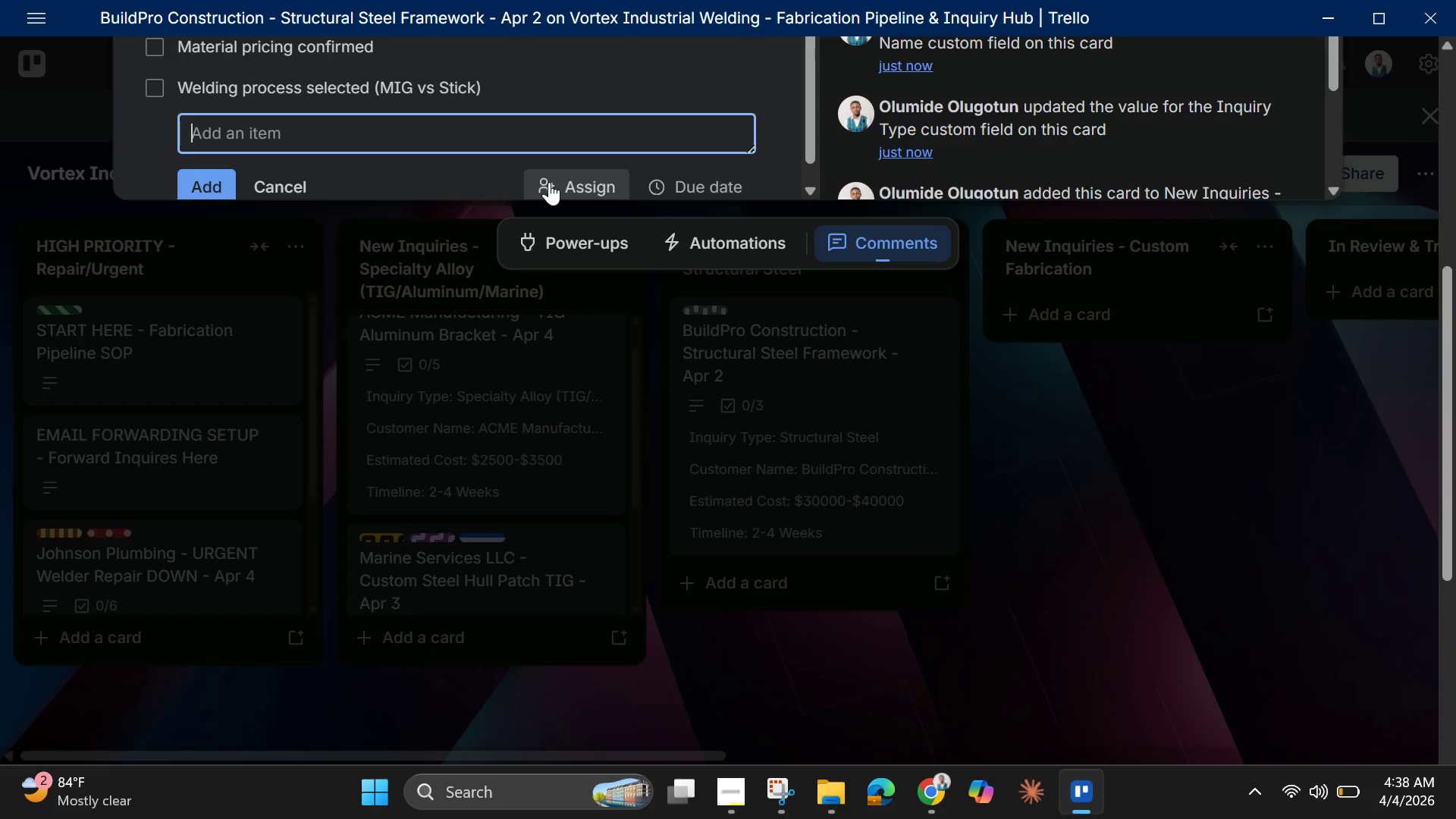 
type(Bolt hole layout verified)
 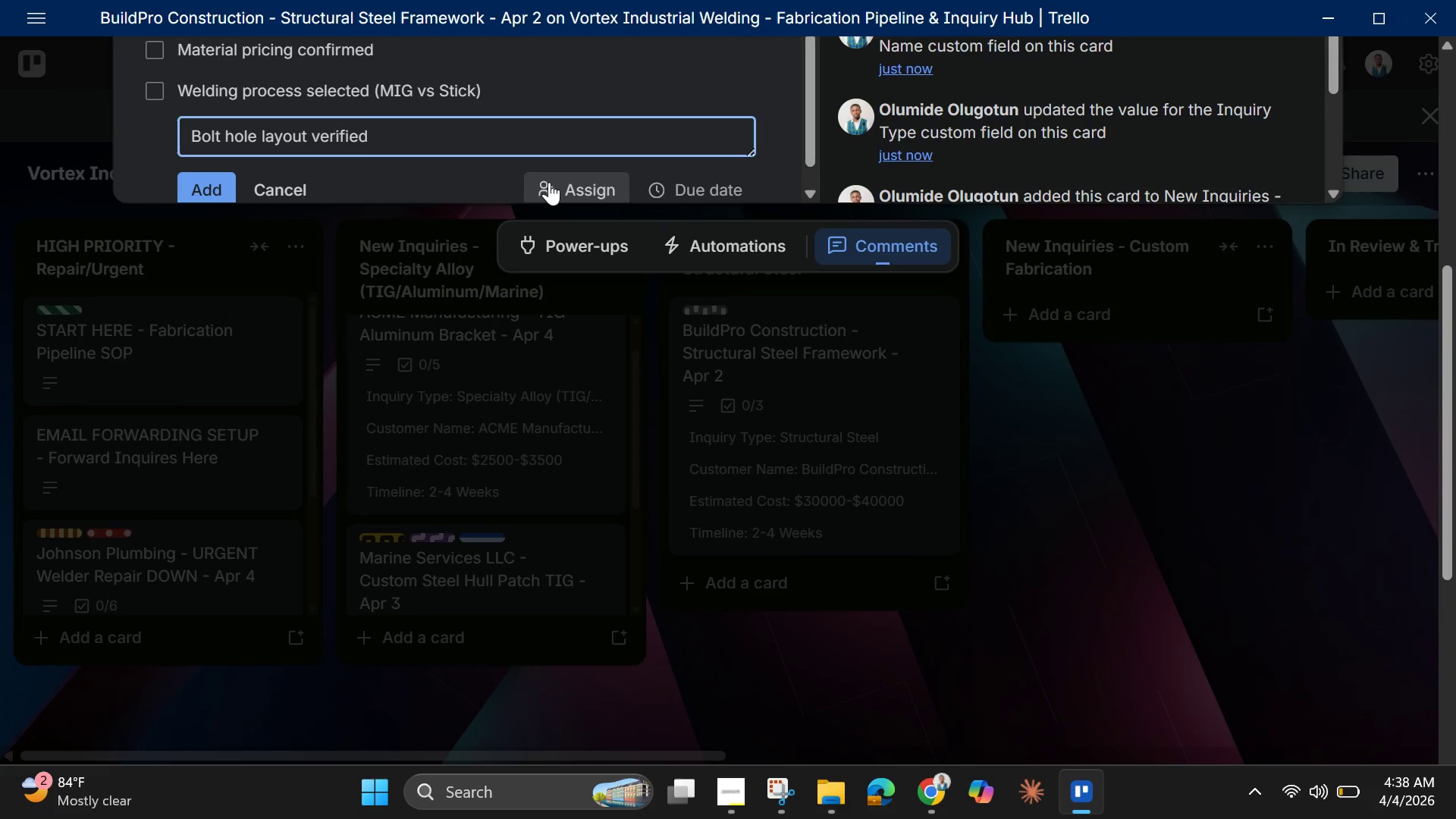 
key(Enter)
 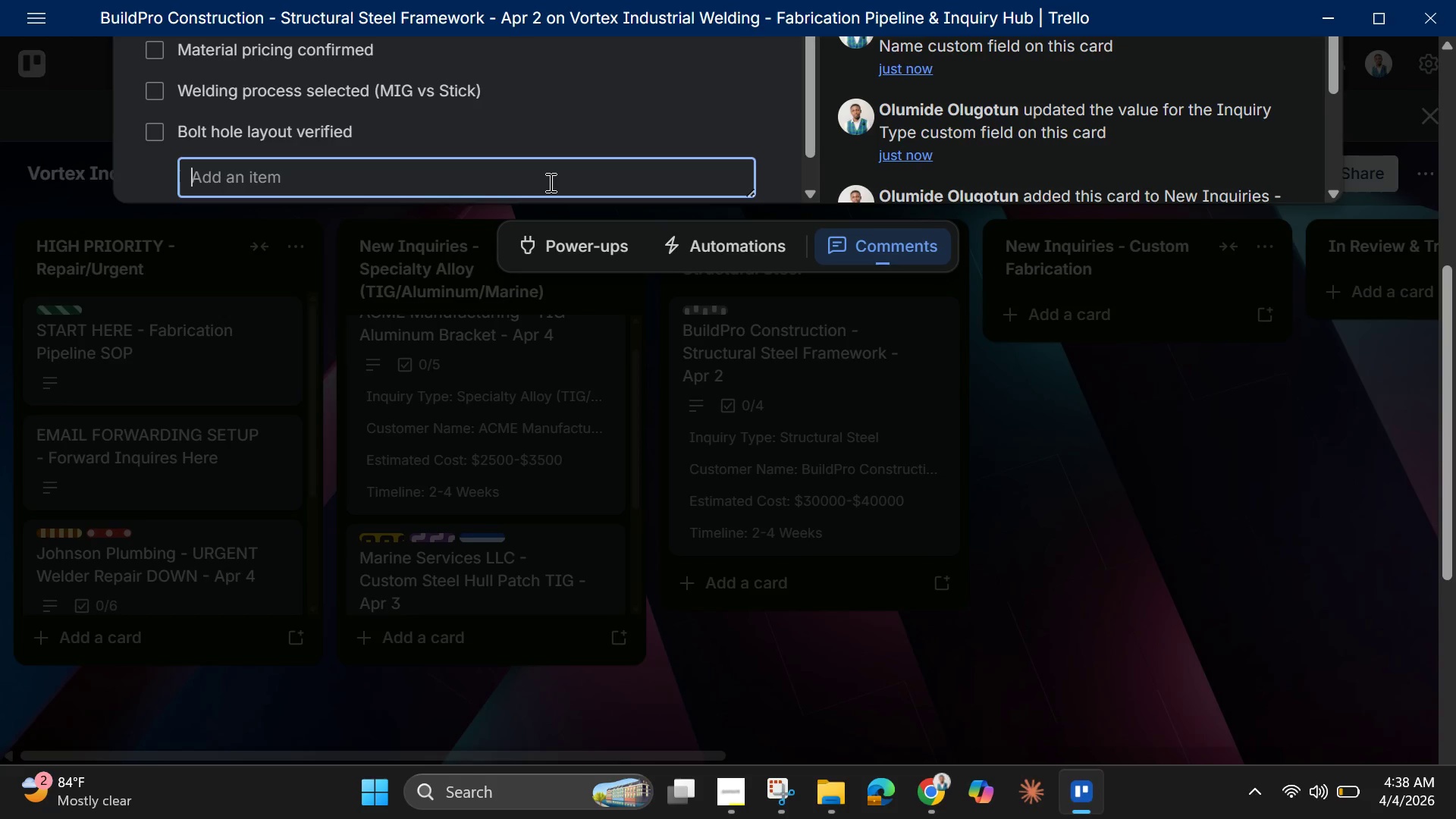 
wait(5.33)
 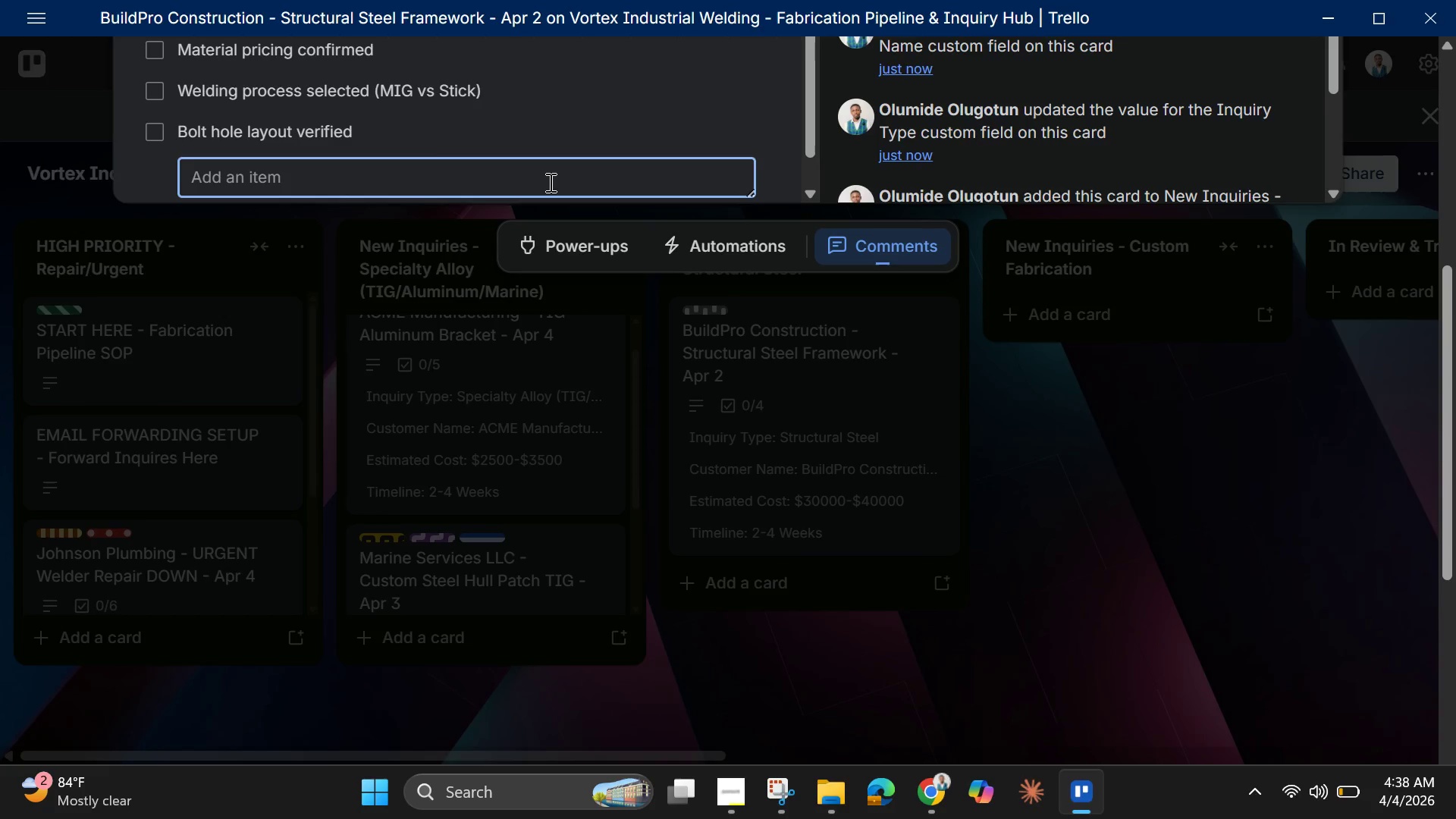 
type(Paint/)
 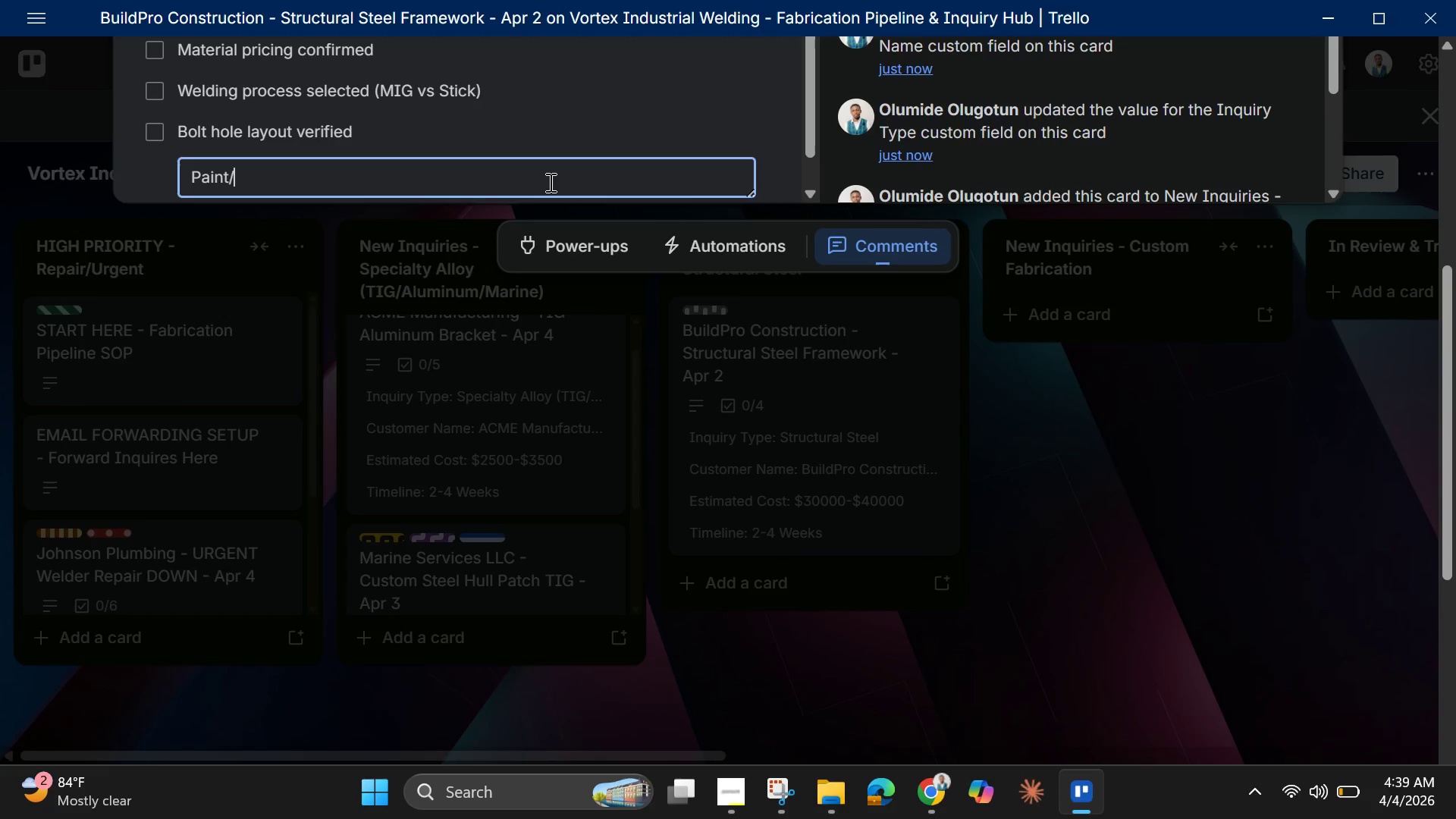 
type(finishing requirements confirmed)
 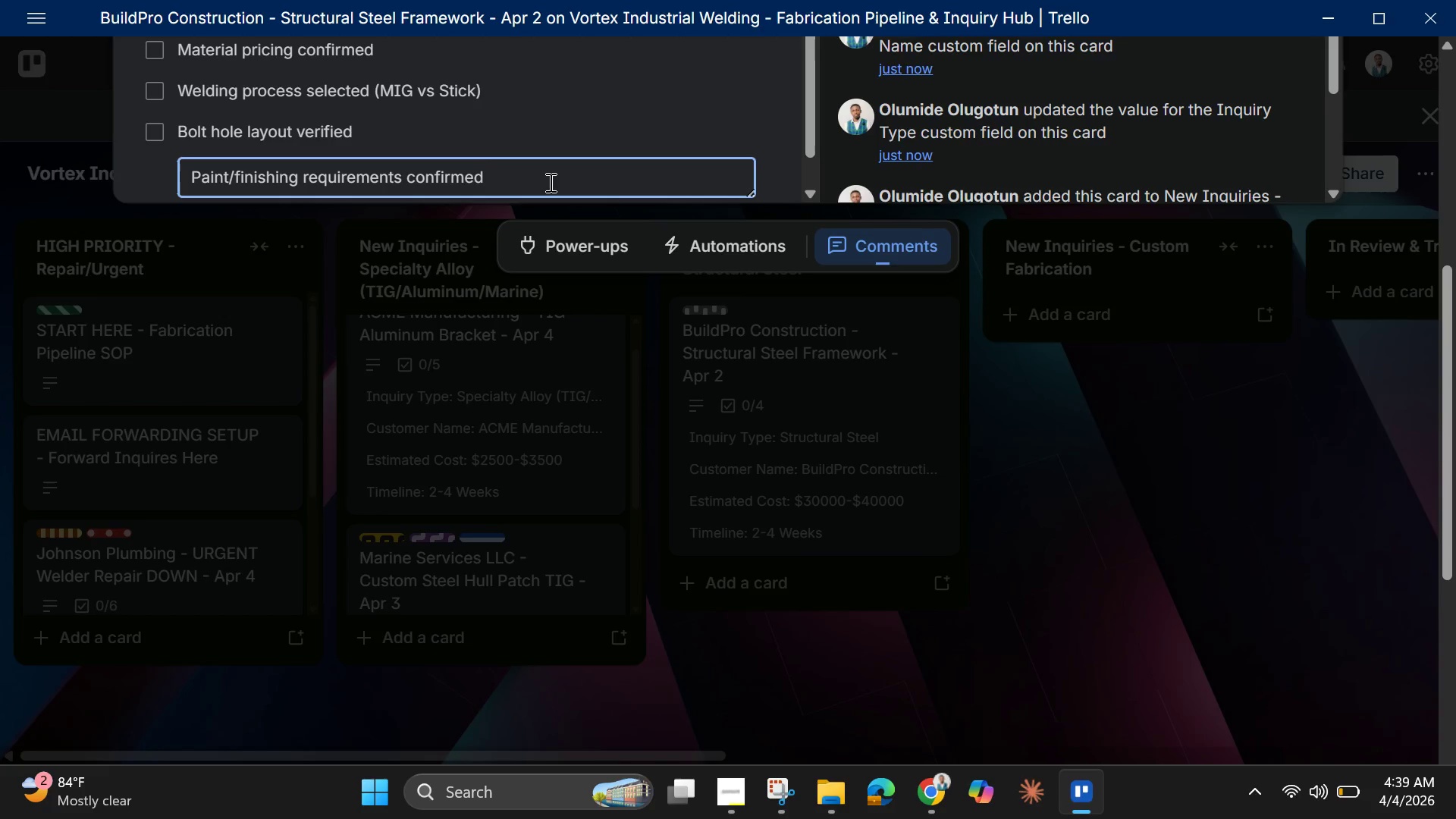 
key(Enter)
 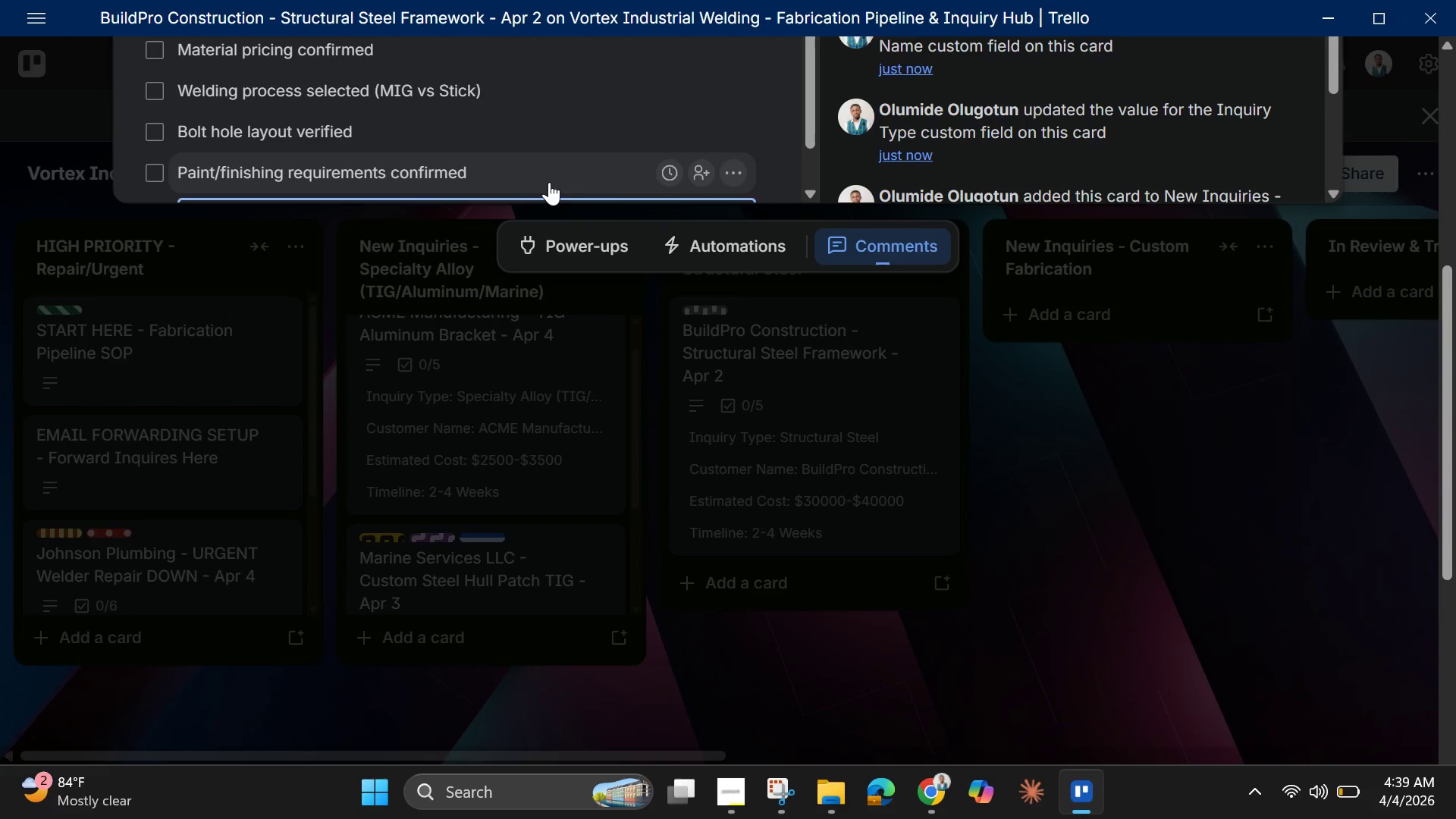 
type(Quote with delivery timeline provided)
 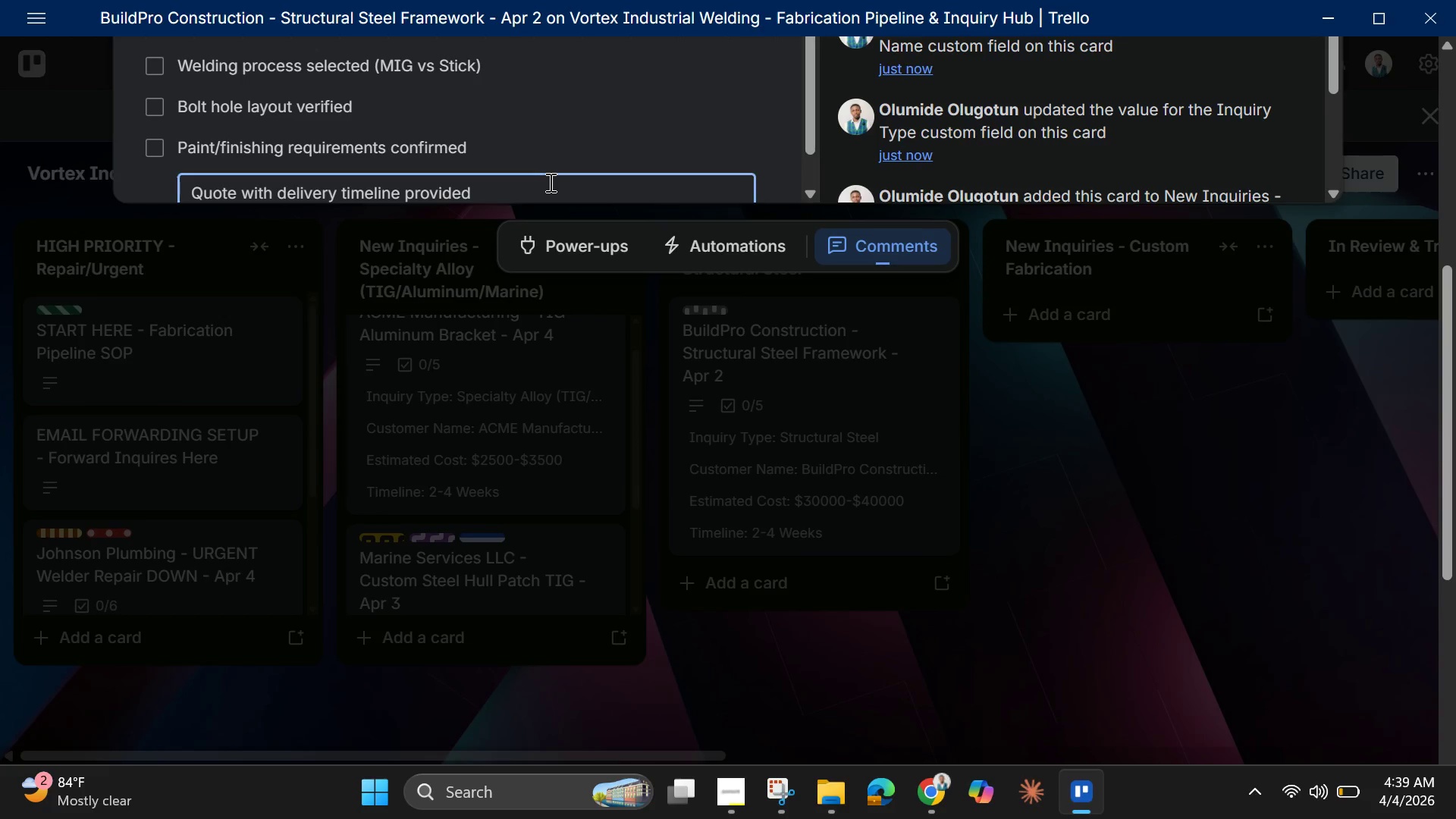 
key(Enter)
 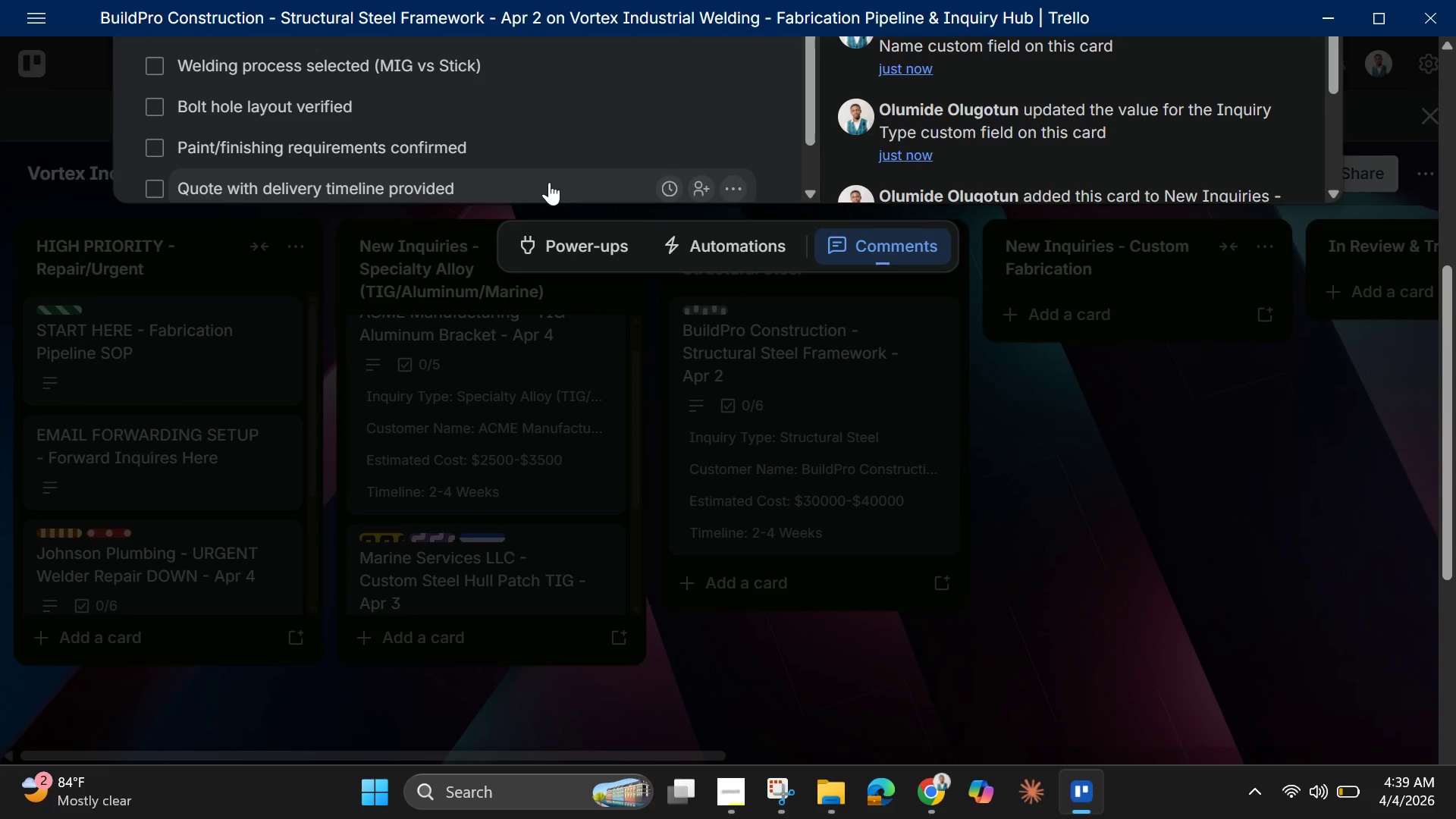 
type(Customer approval)
 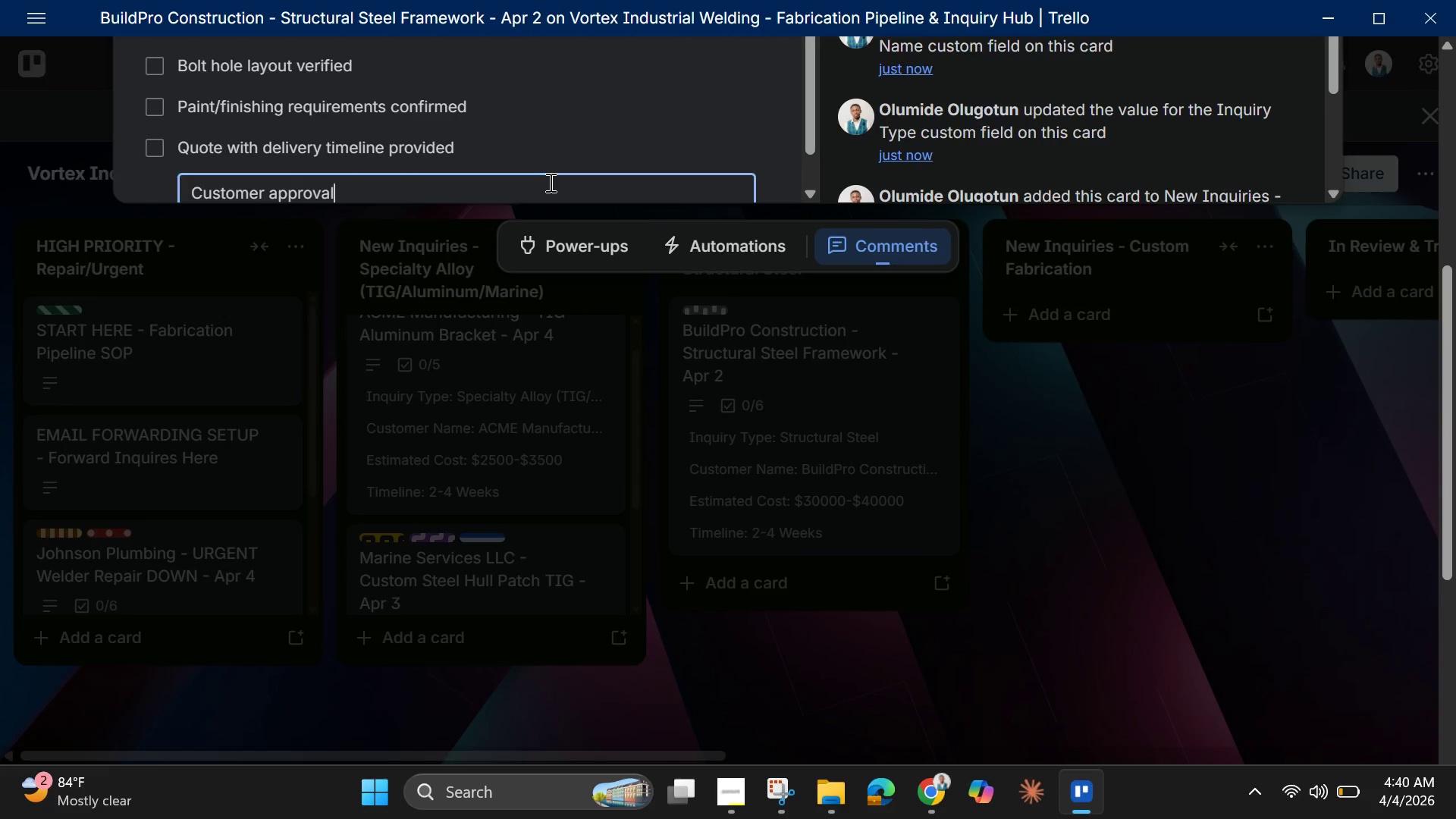 
key(Enter)
 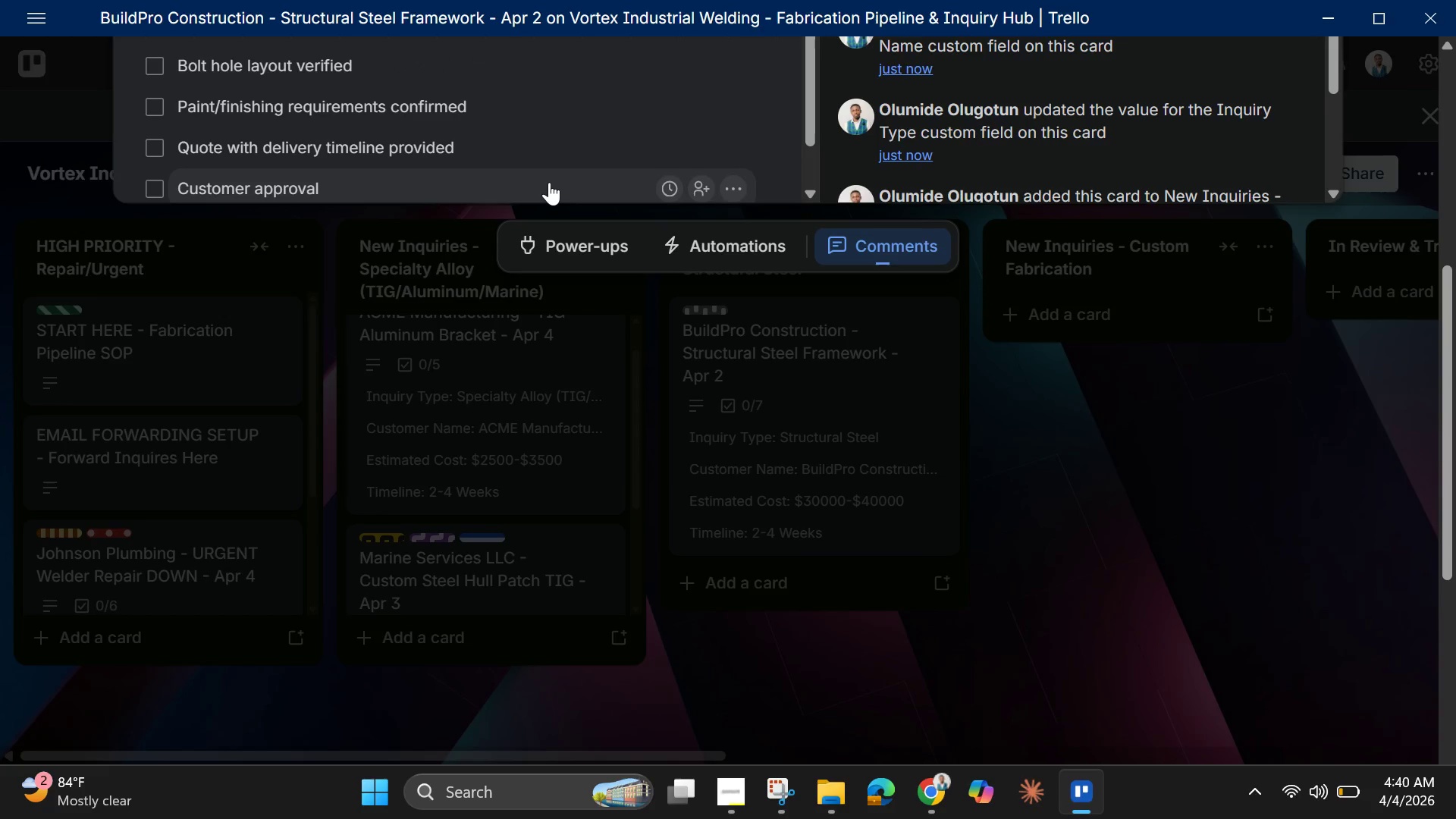 
wait(9.03)
 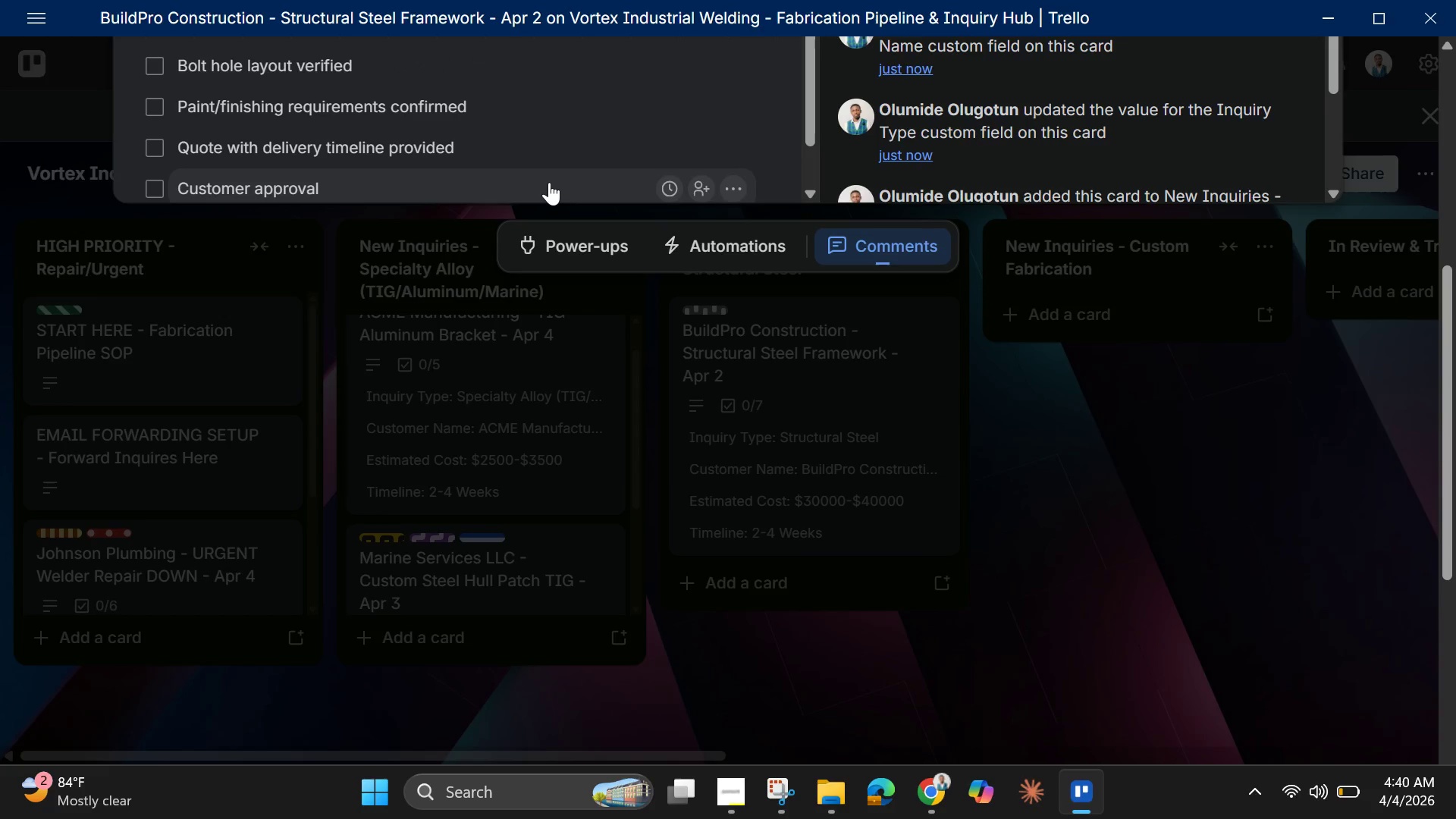 
scroll: coordinate [730, 297], scroll_direction: up, amount: 5.0
 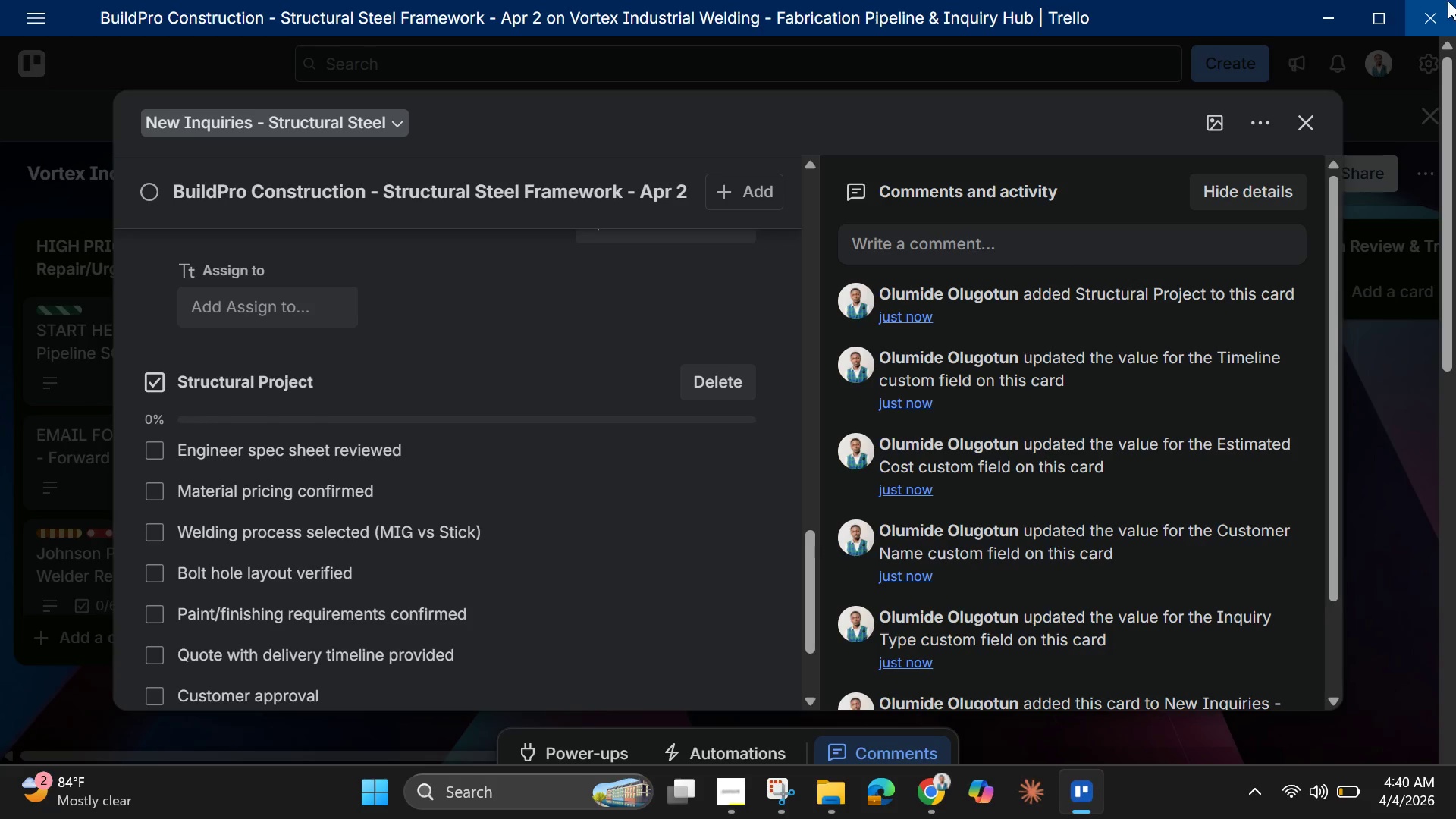 
wait(5.38)
 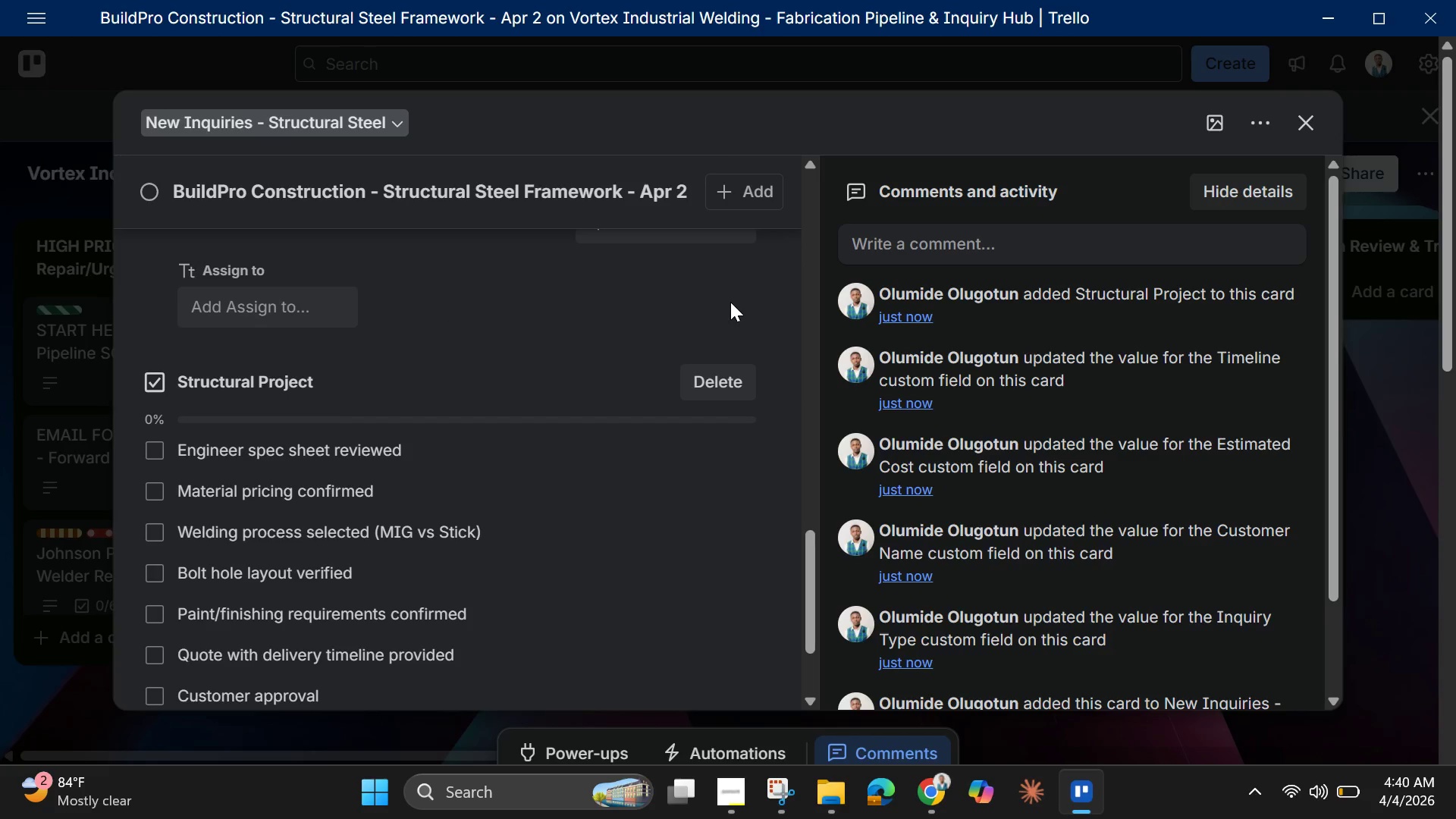 
scroll: coordinate [303, 372], scroll_direction: up, amount: 12.0
 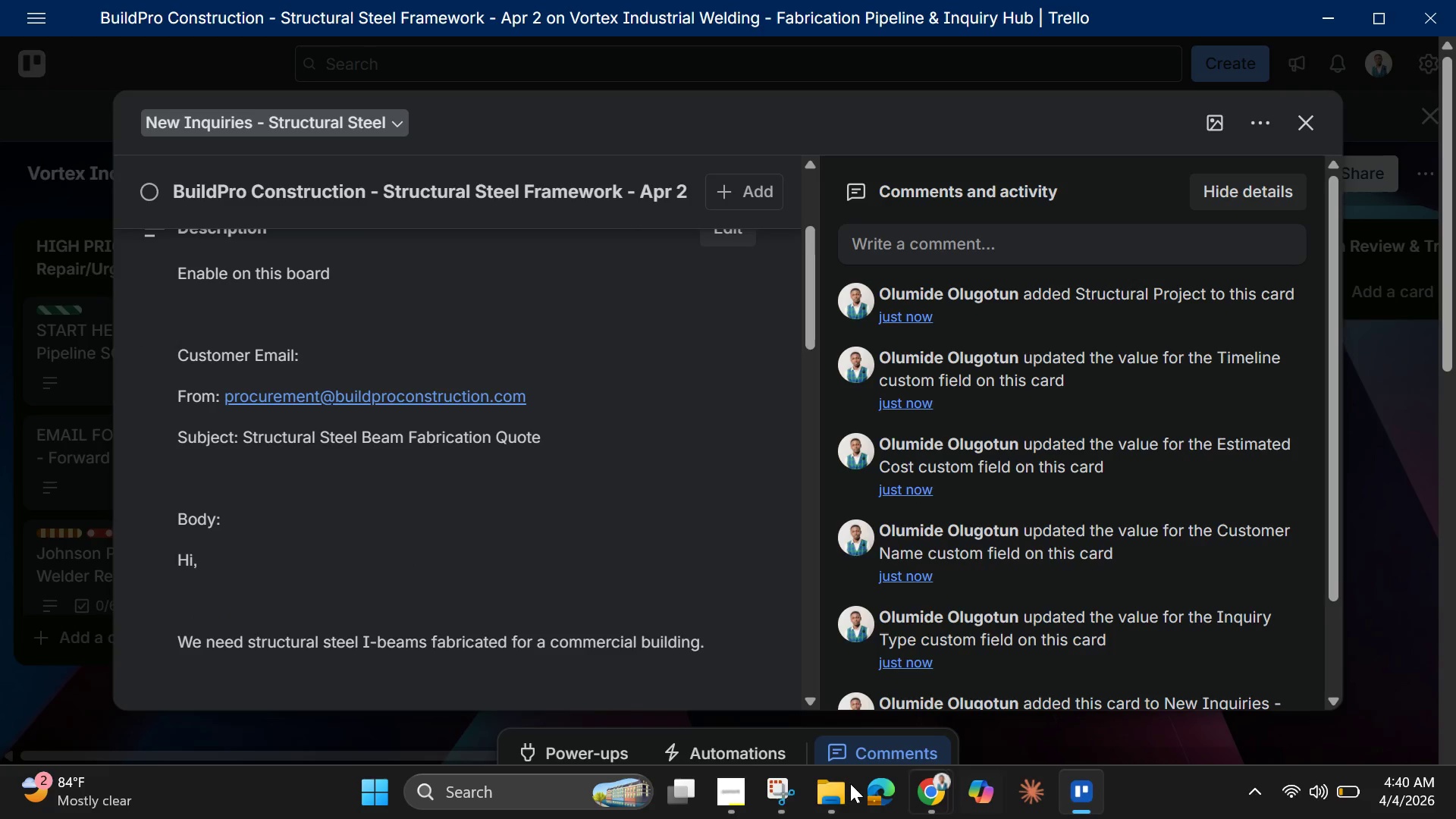 
left_click([723, 788])